 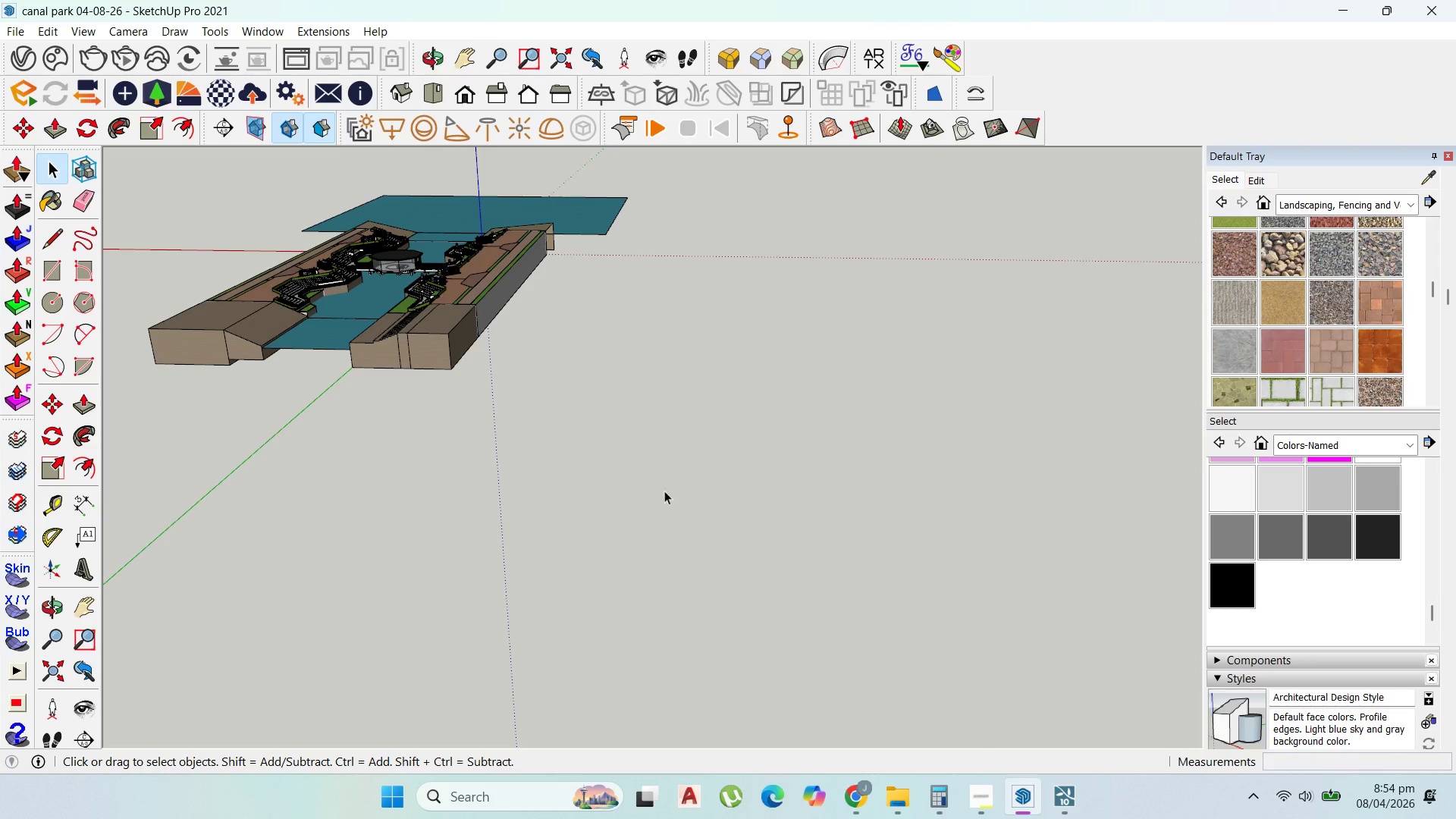 
left_click([1068, 795])
 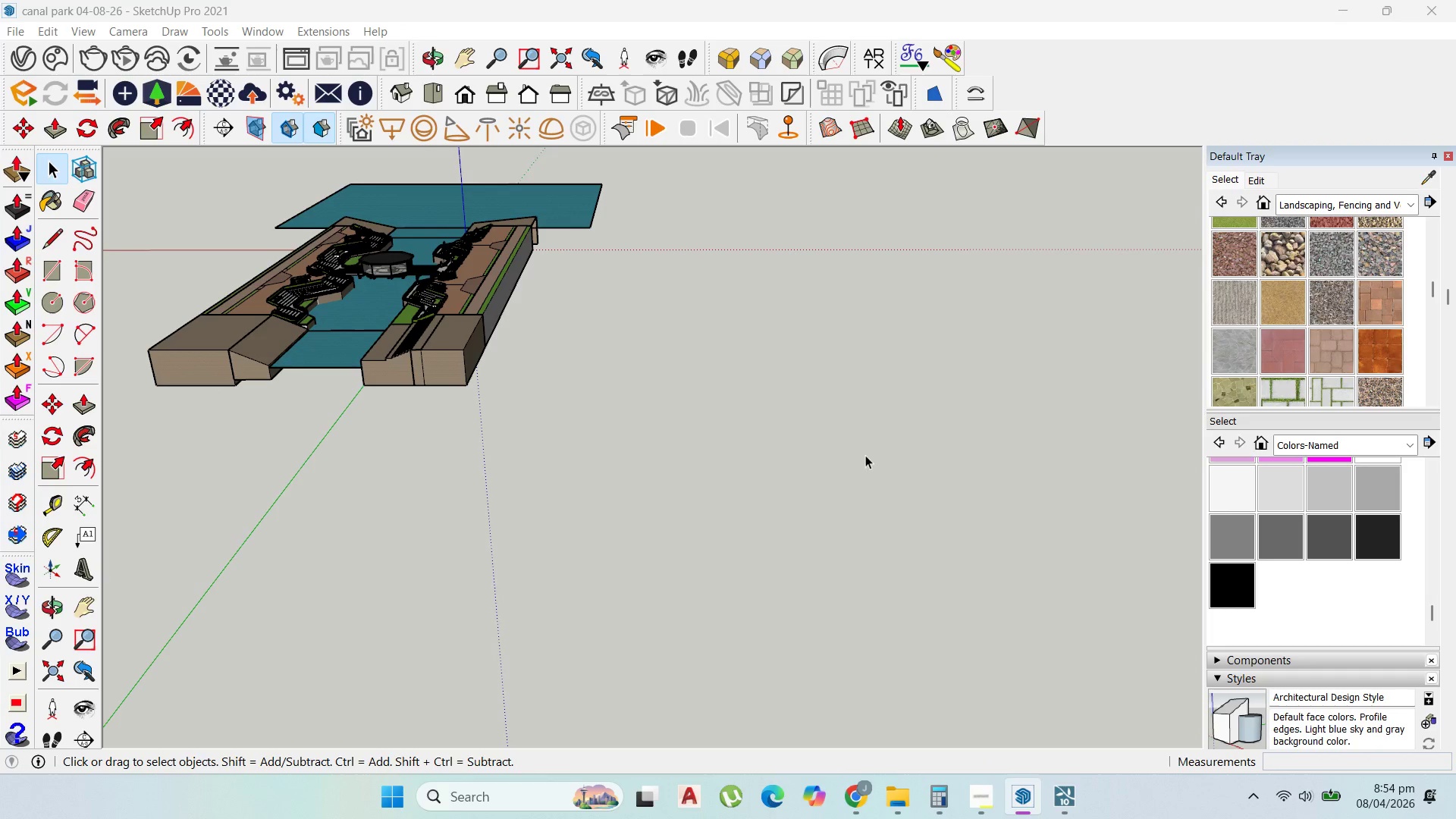 
wait(5.97)
 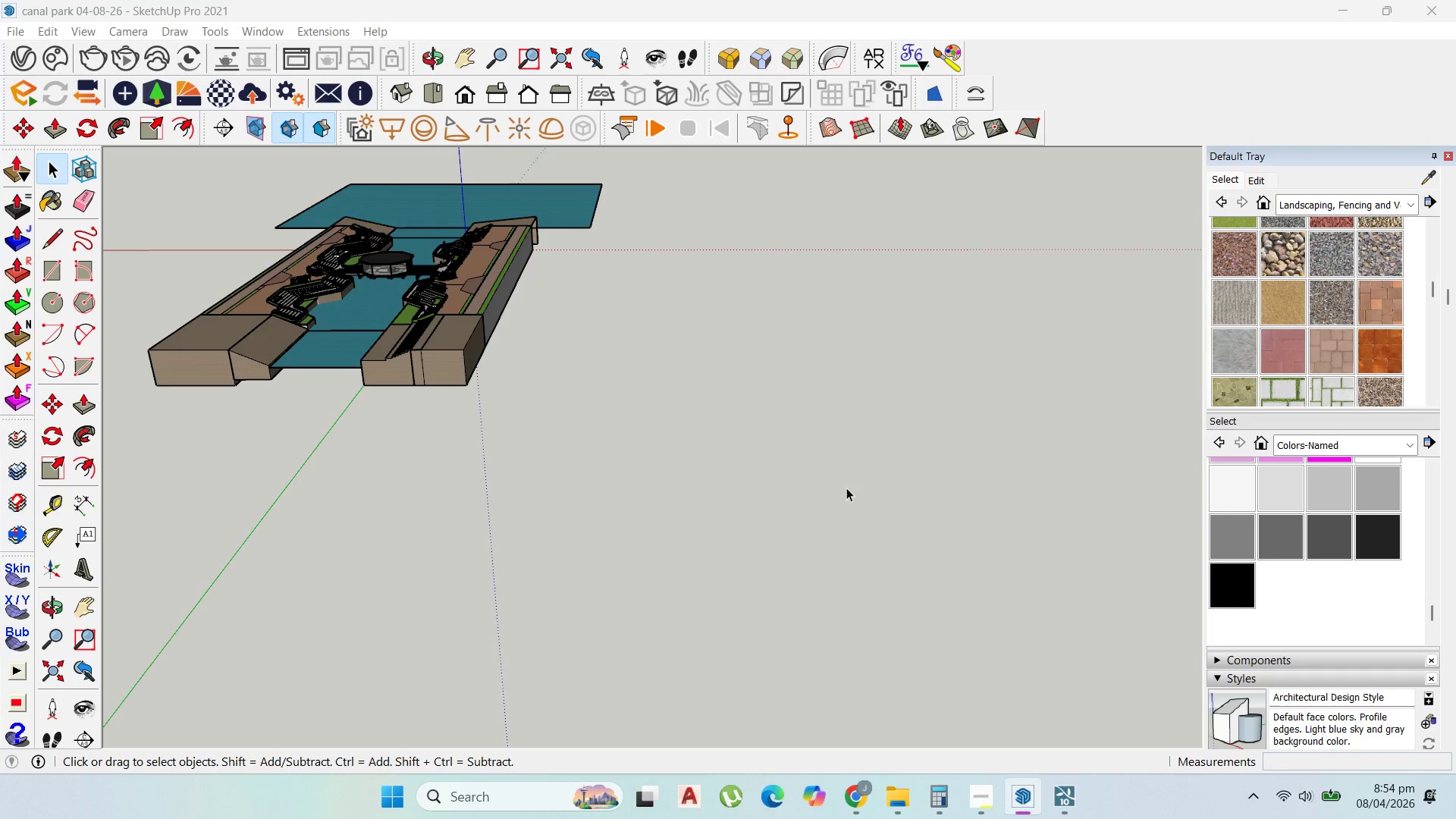 
left_click([1062, 792])
 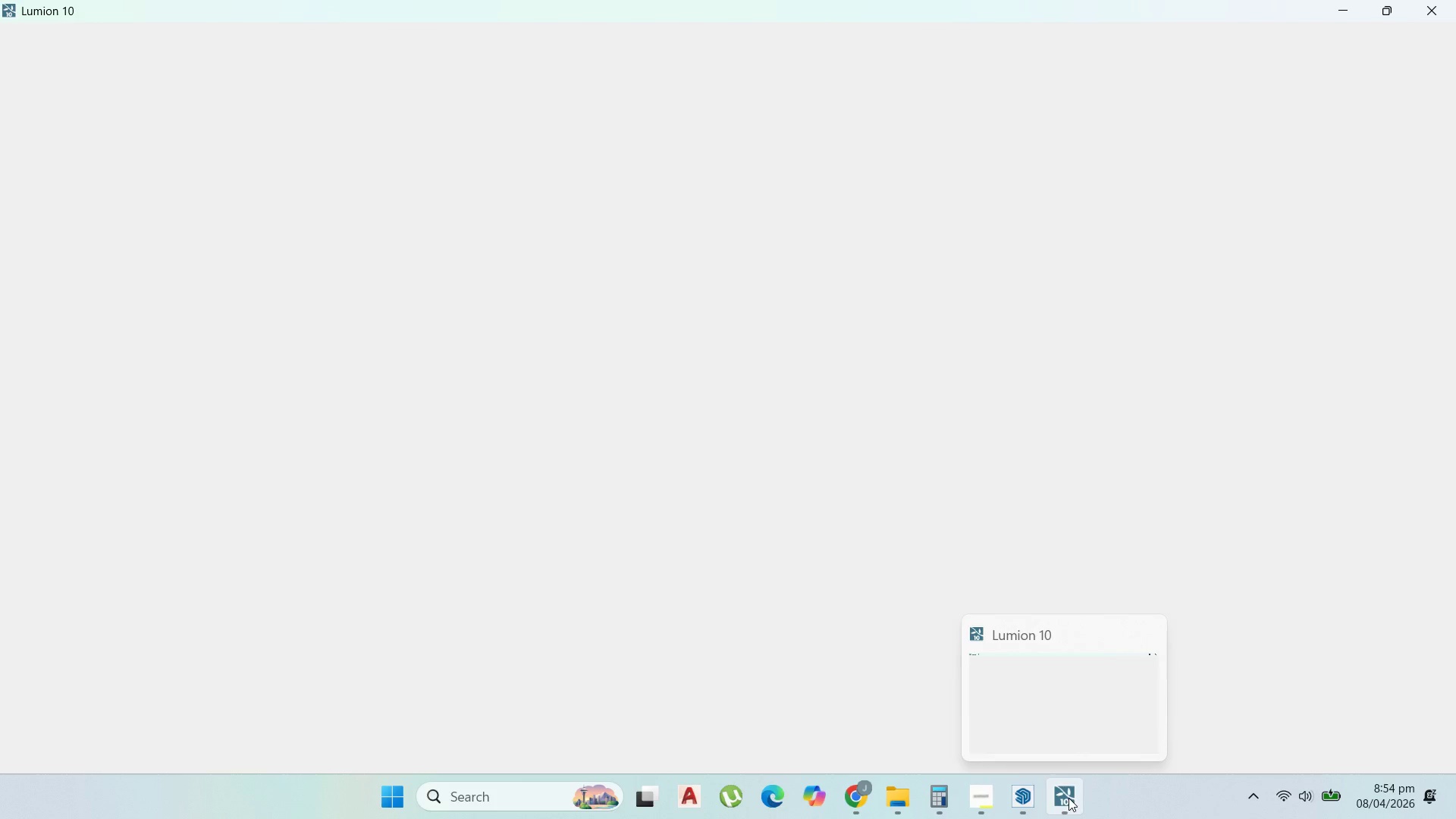 
left_click([921, 471])
 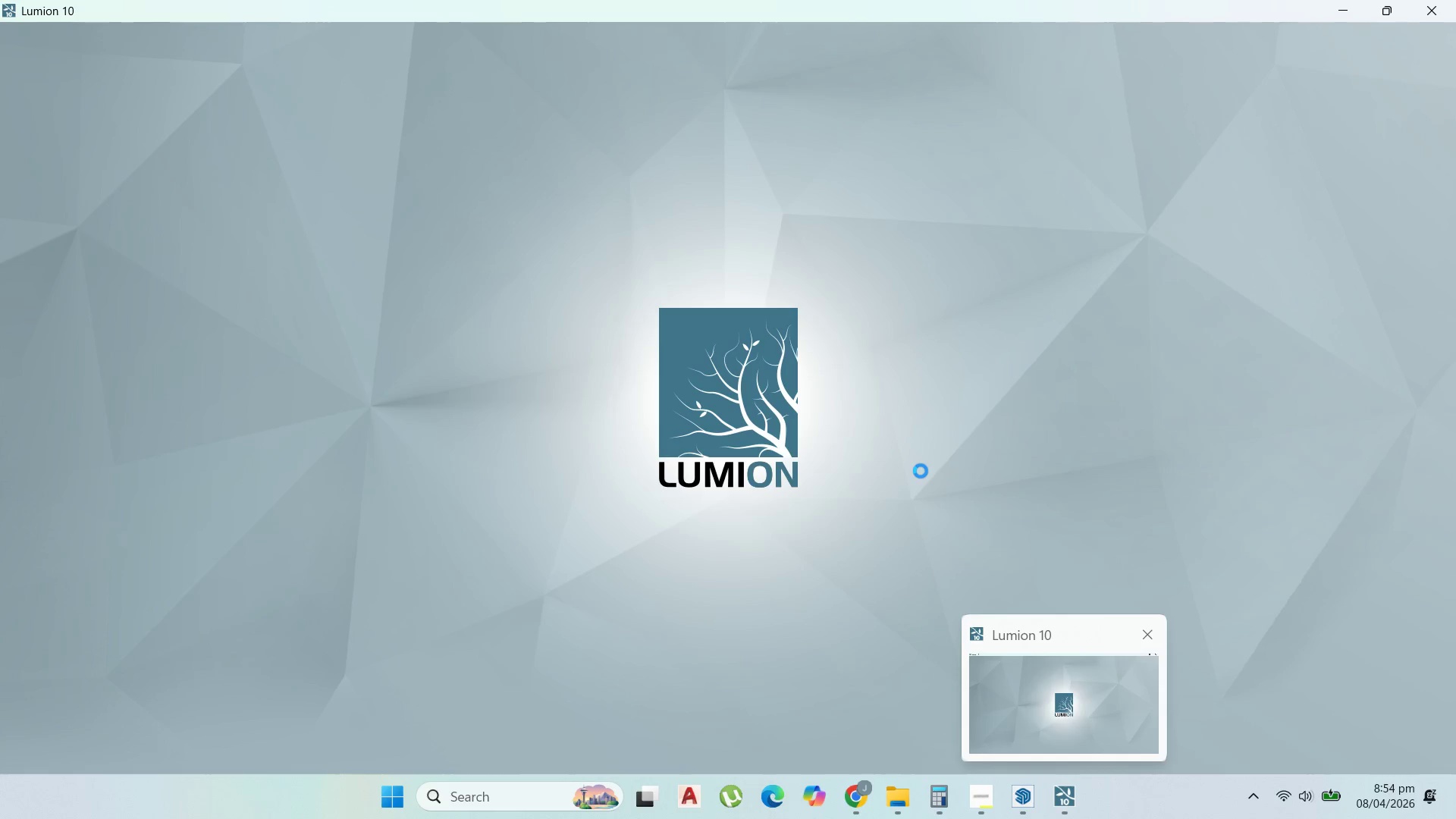 
wait(14.48)
 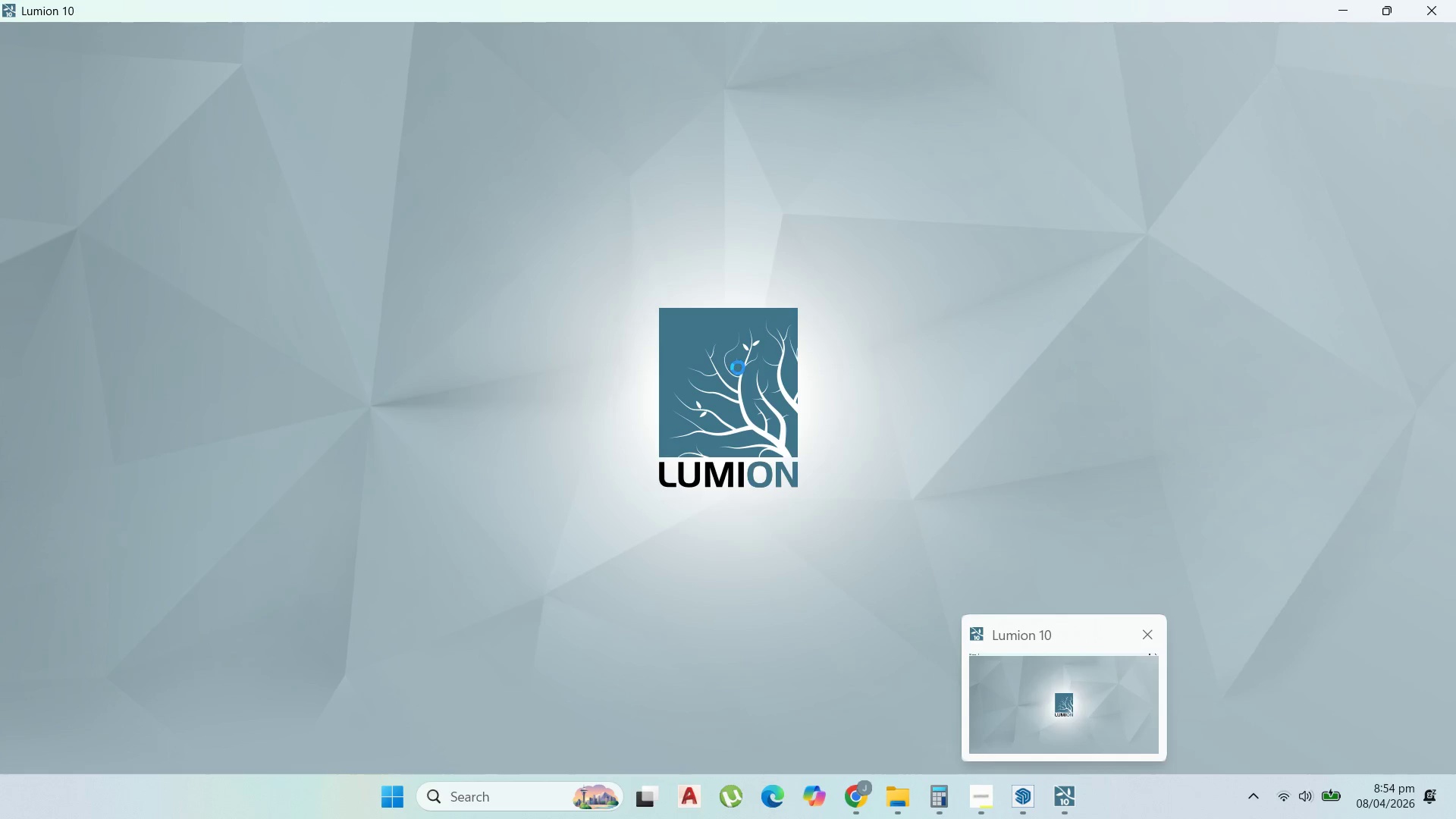 
left_click_drag(start_coordinate=[738, 368], to_coordinate=[988, 792])
 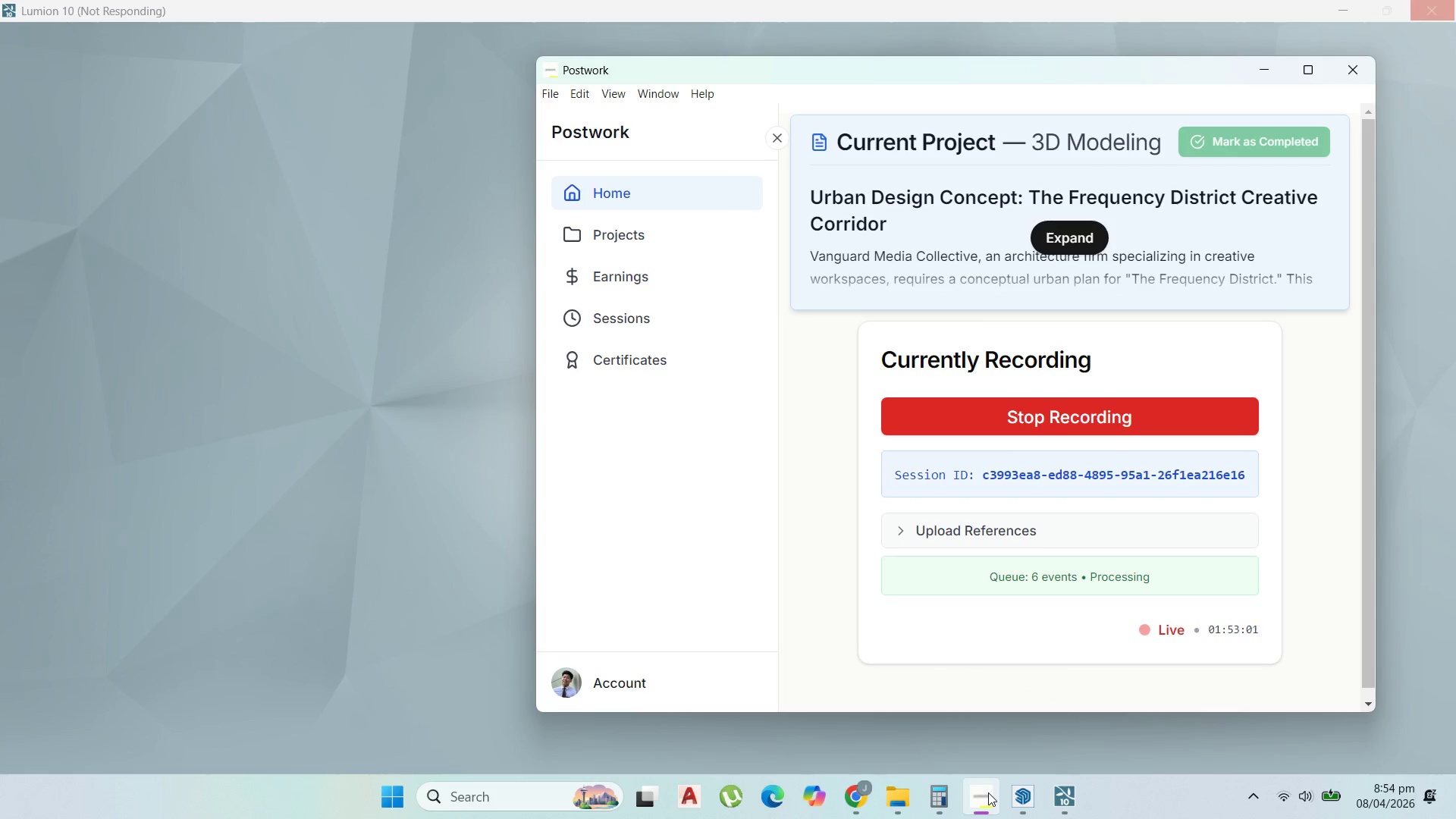 
scroll: coordinate [772, 314], scroll_direction: down, amount: 1.0
 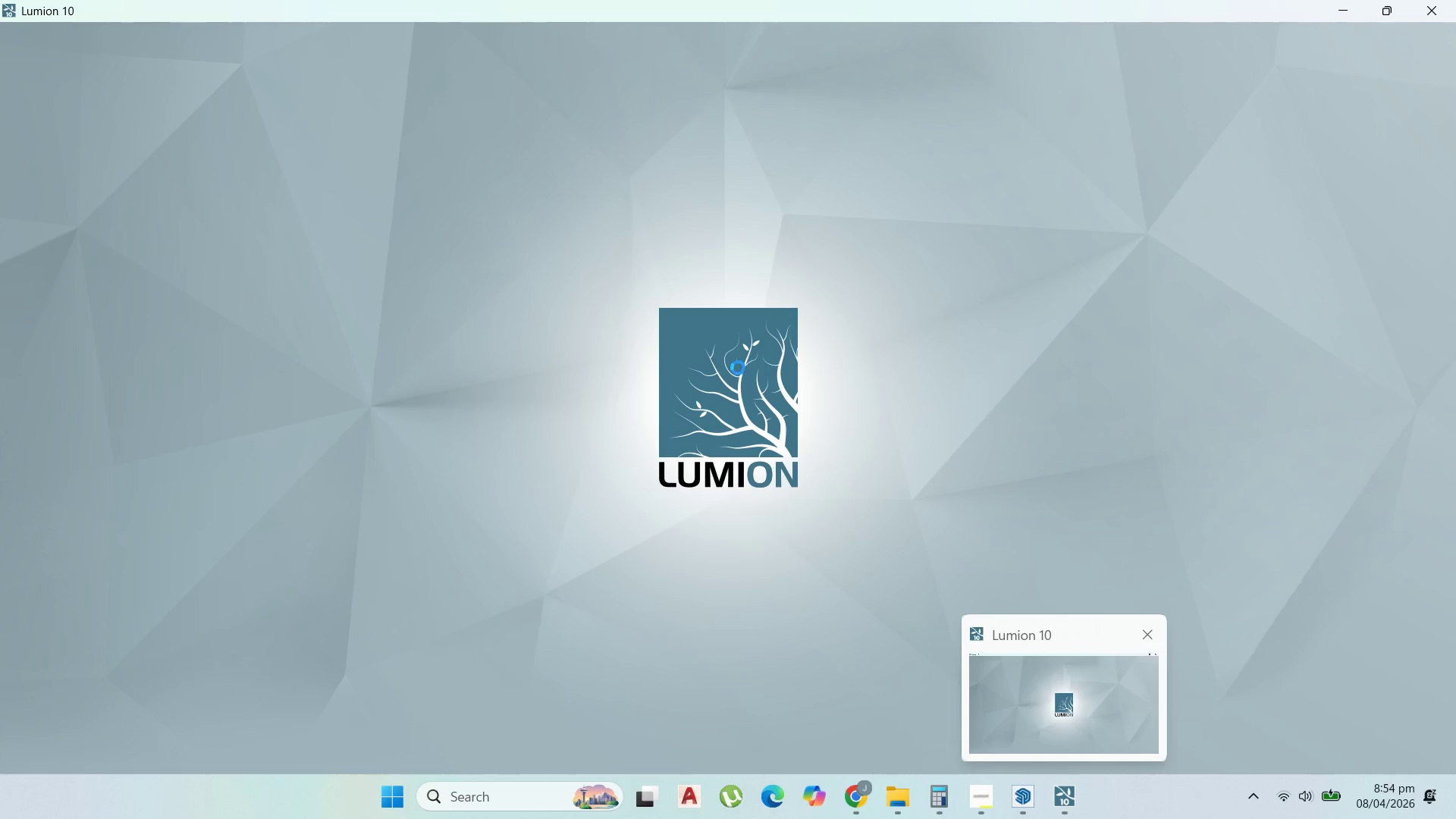 
left_click([988, 792])